 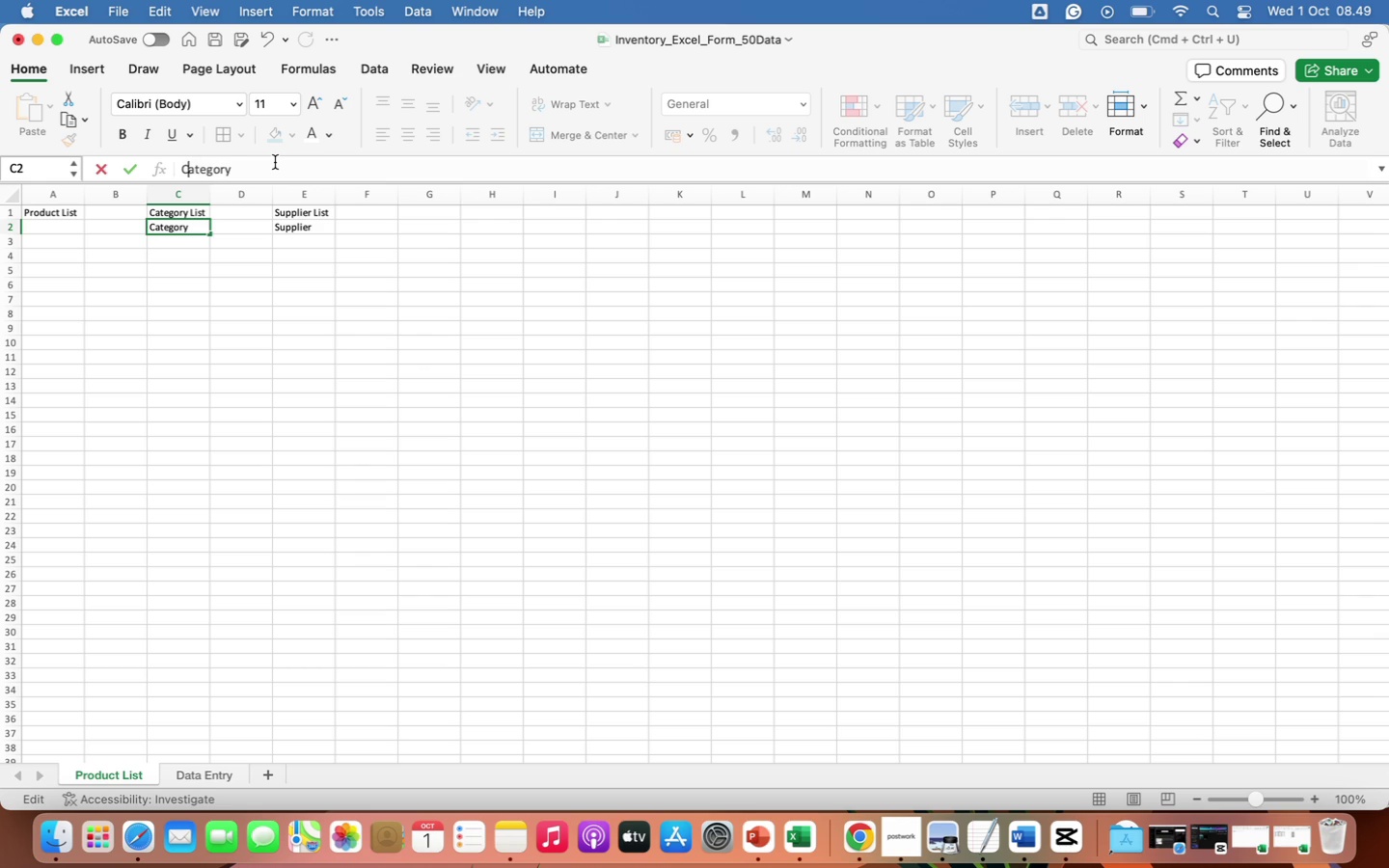 
key(Enter)
 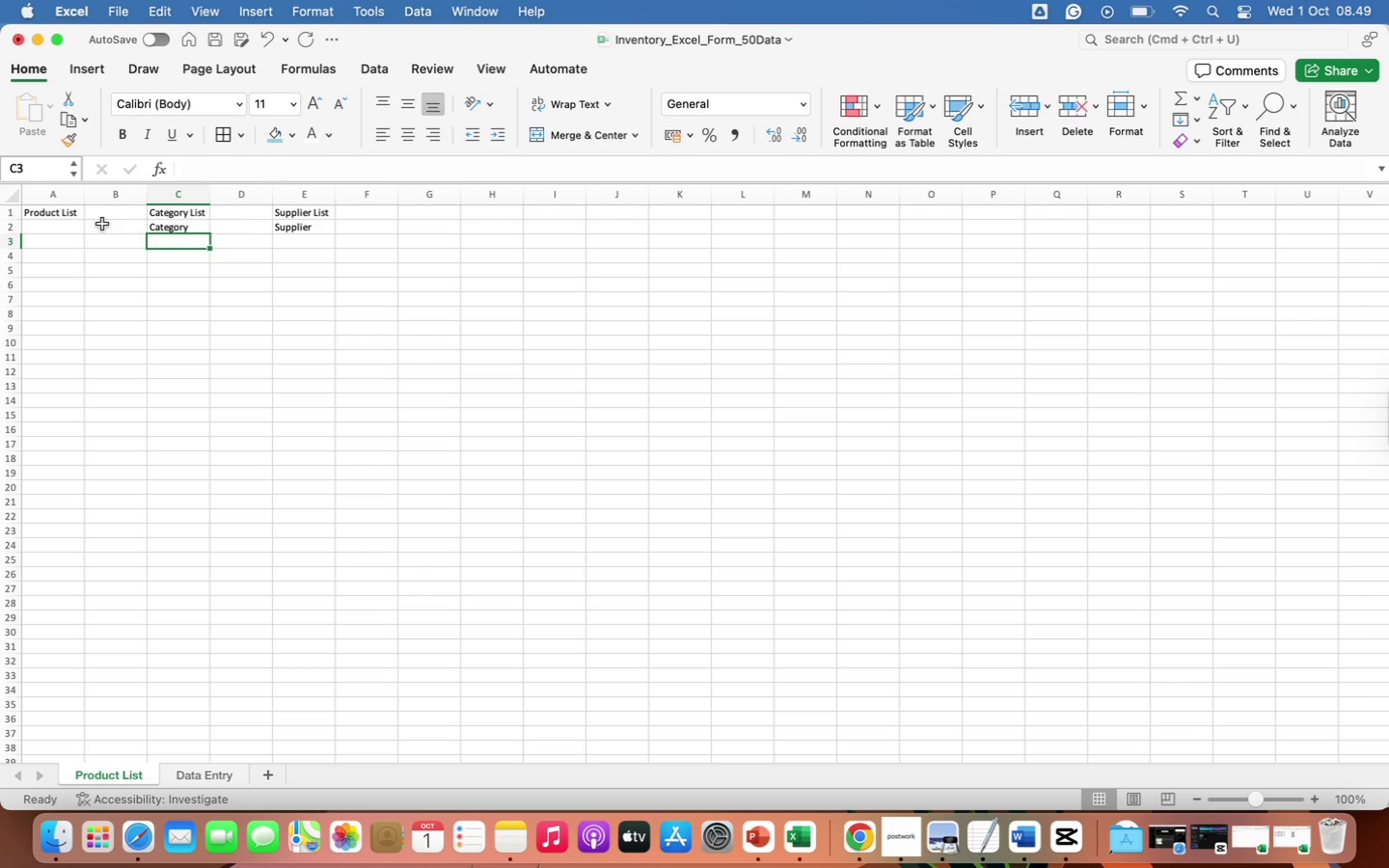 
left_click([65, 227])
 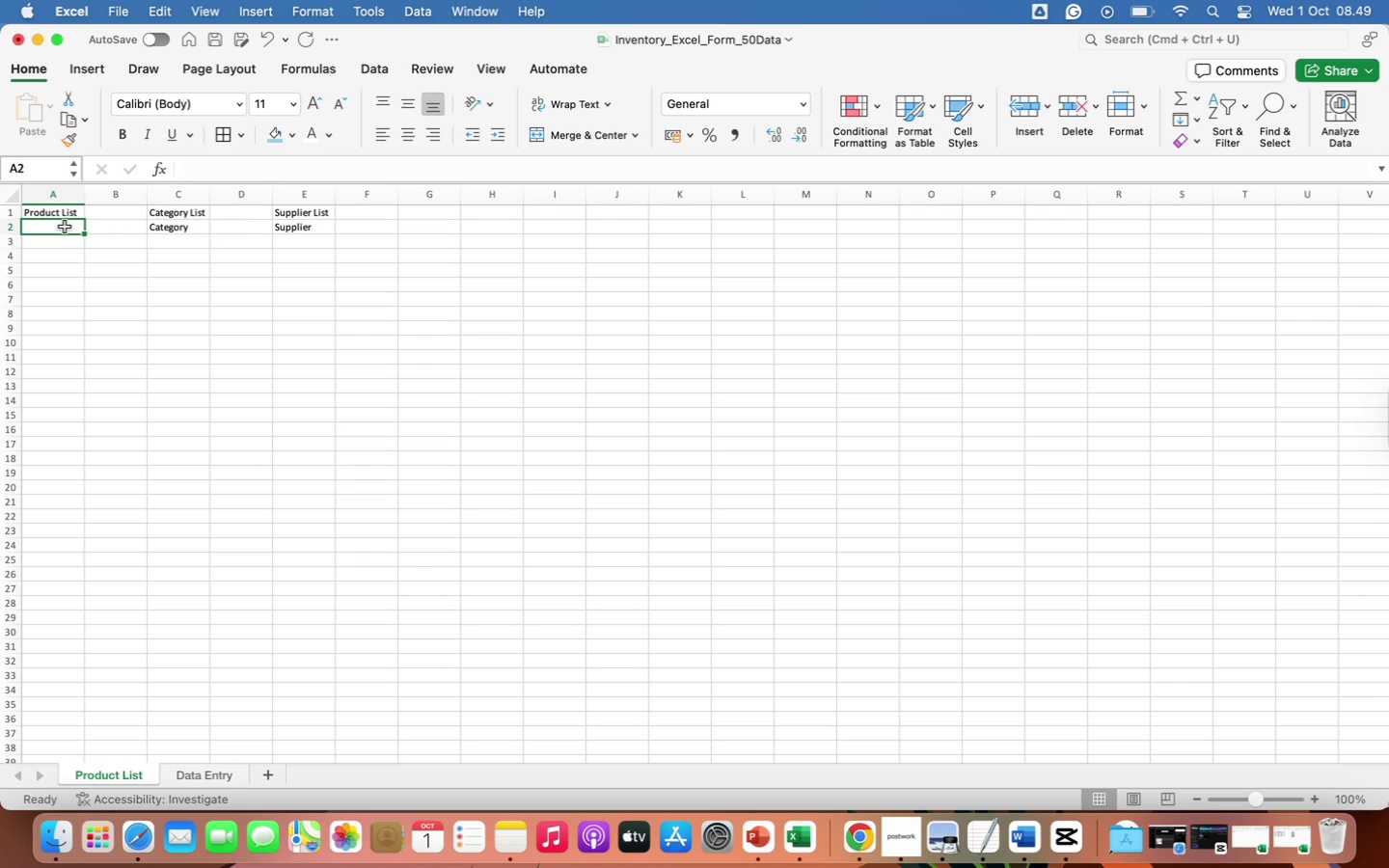 
type(Product)
 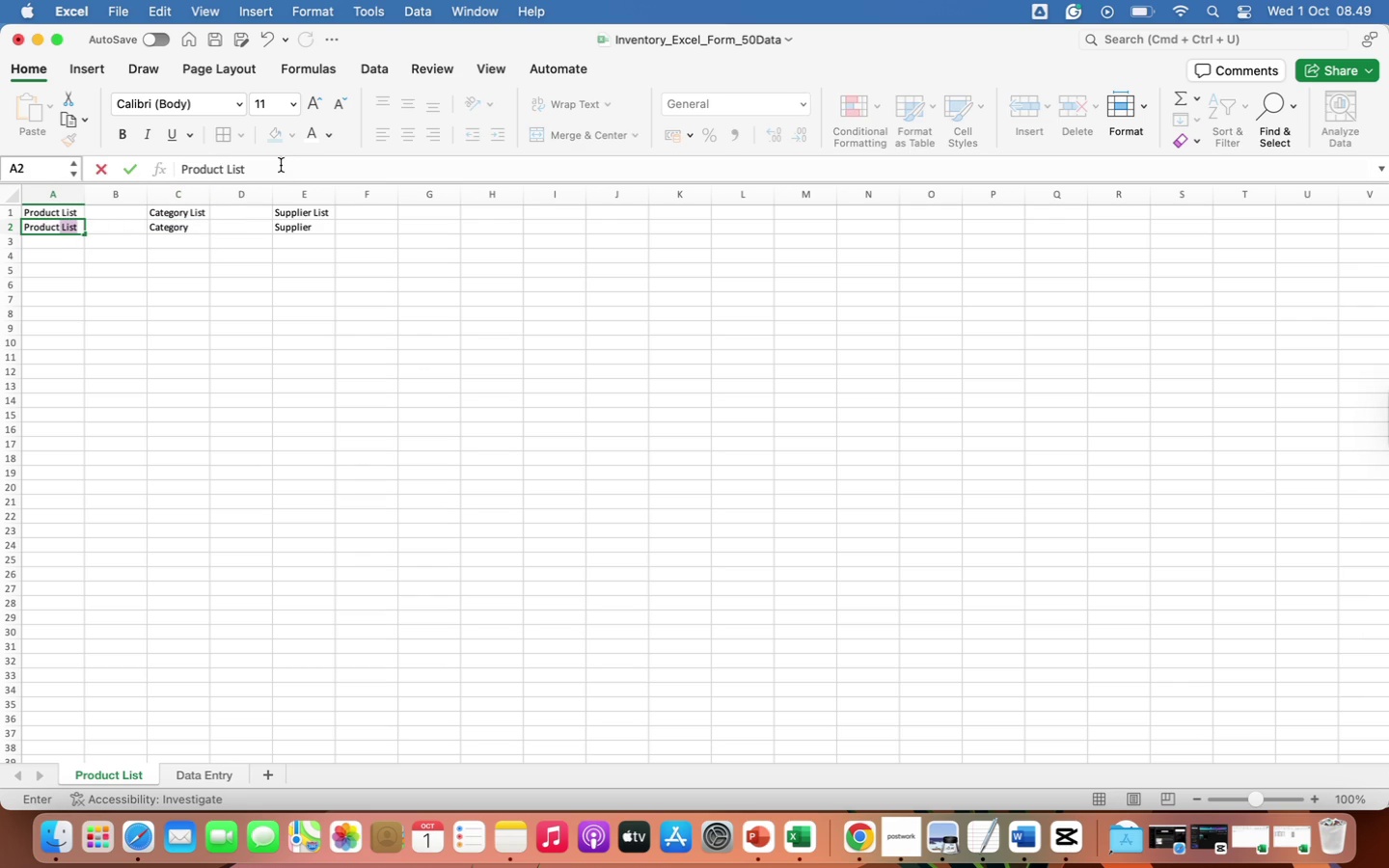 
left_click([283, 172])
 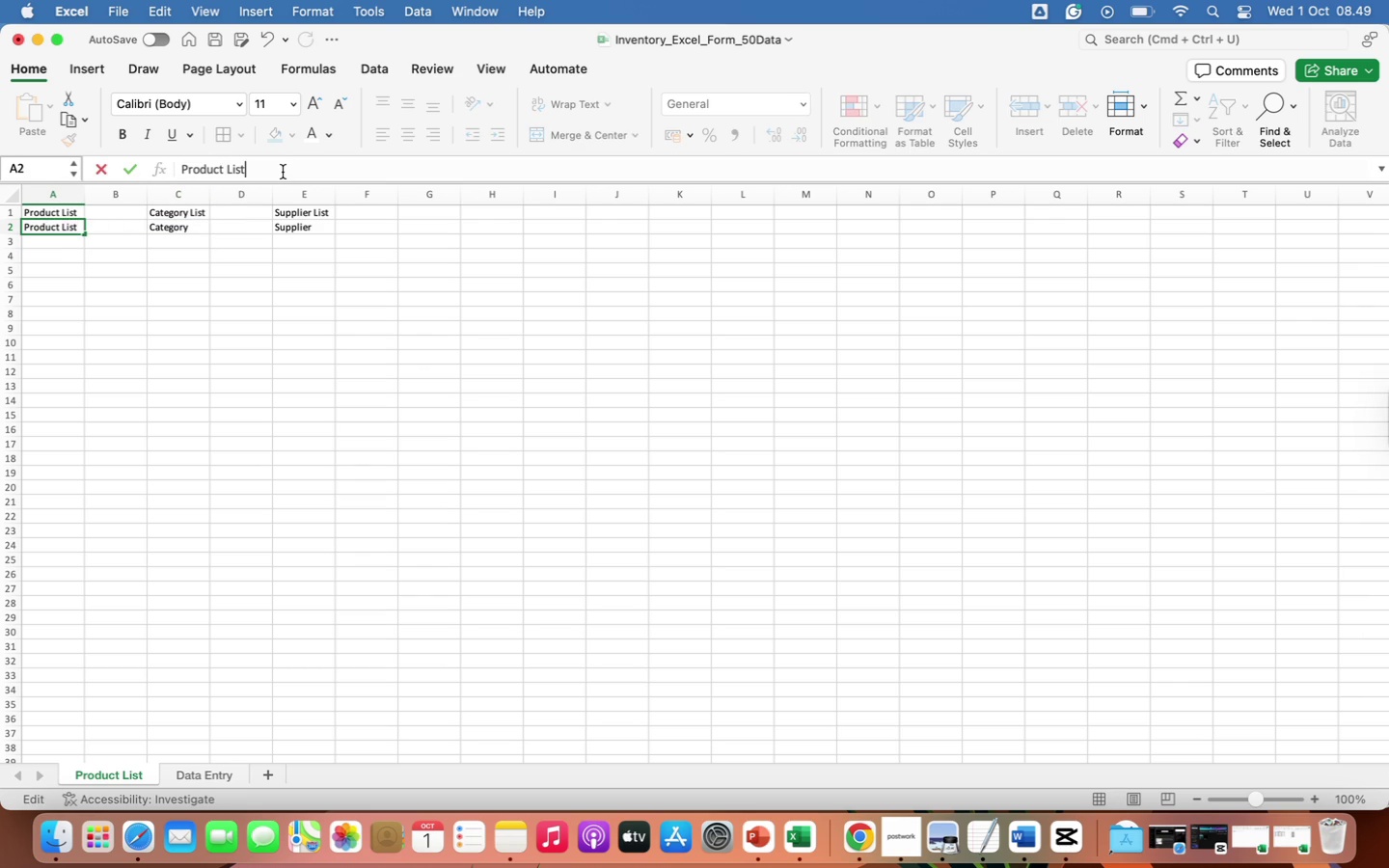 
key(Backspace)
 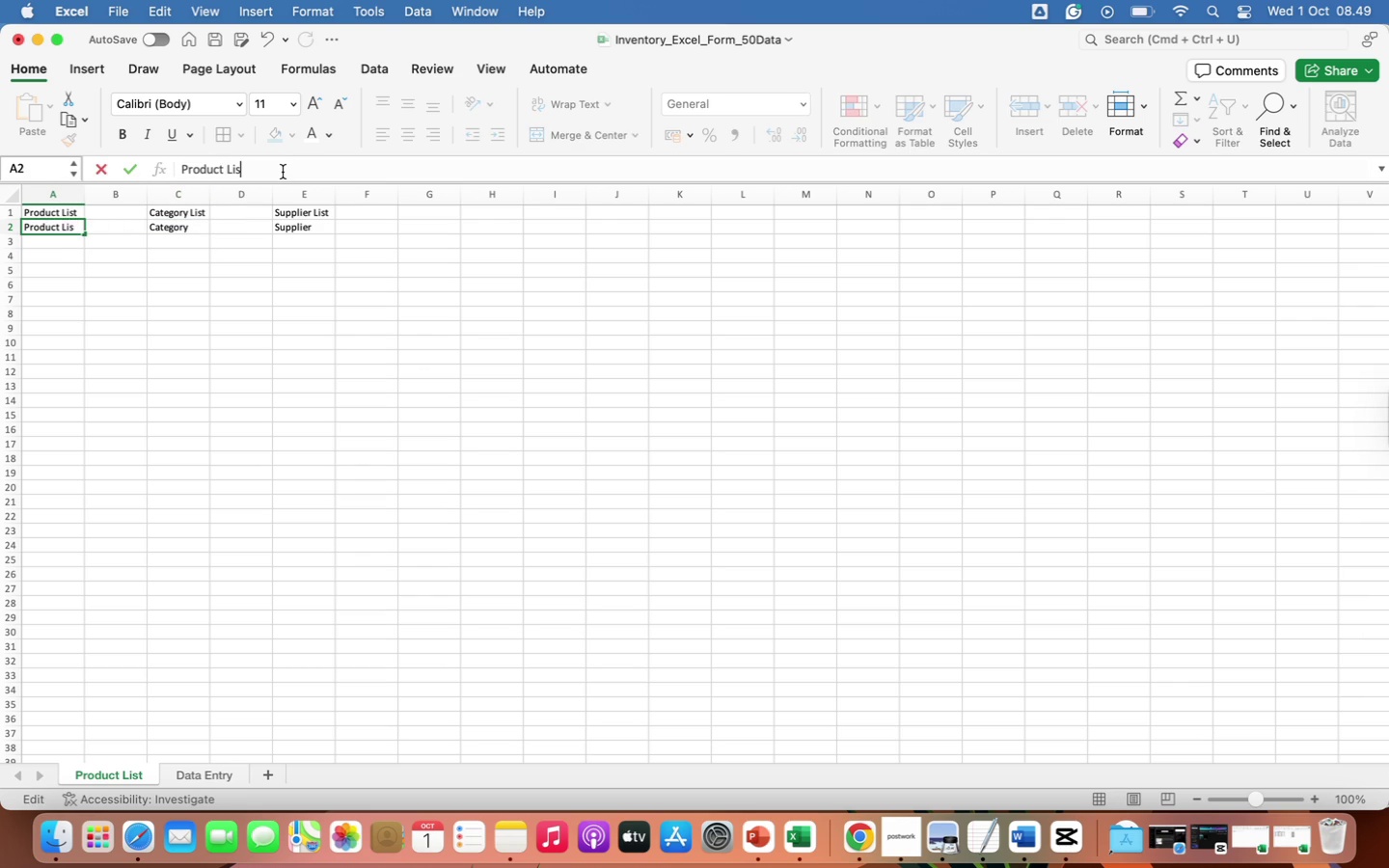 
key(Backspace)
 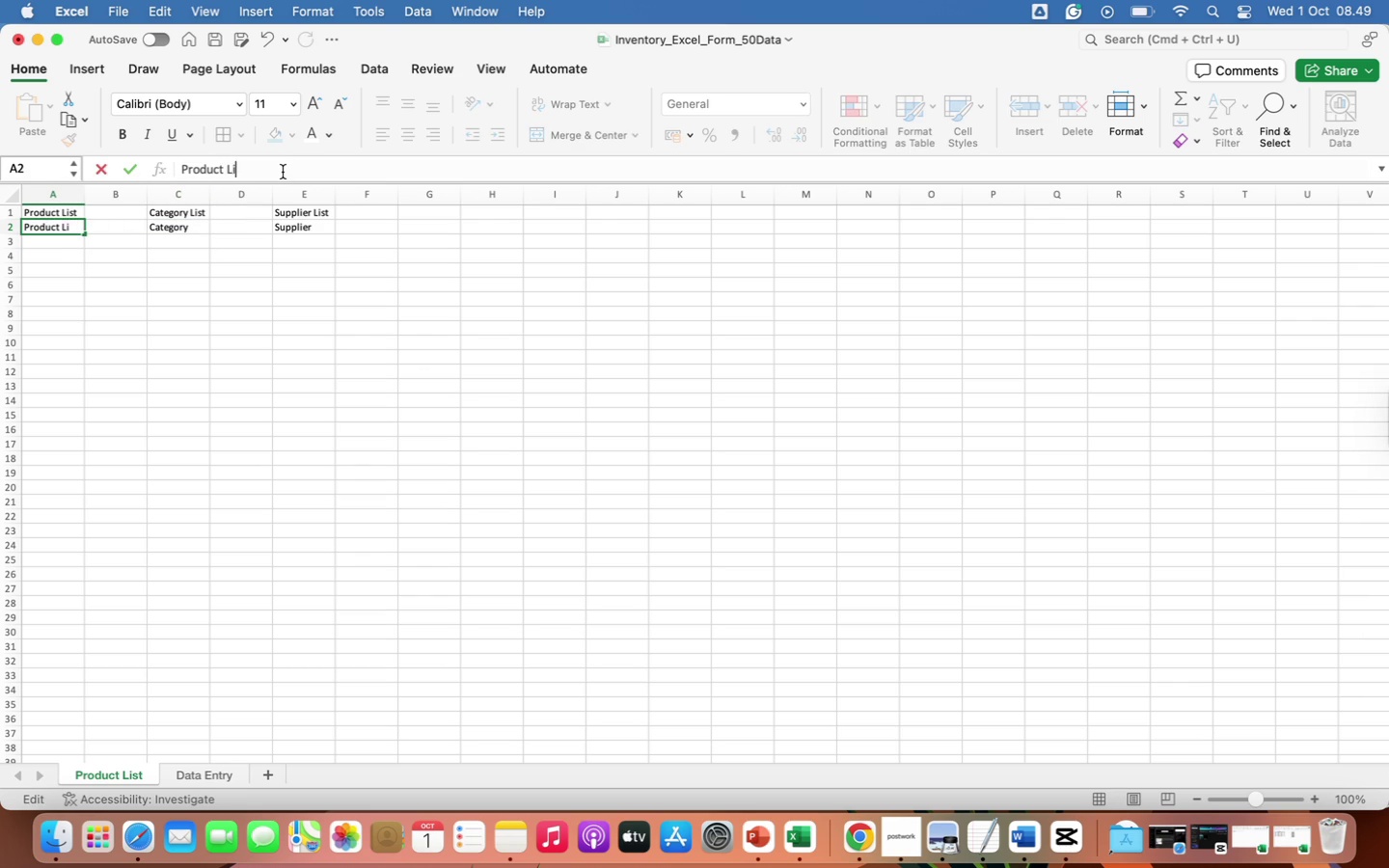 
key(Backspace)
 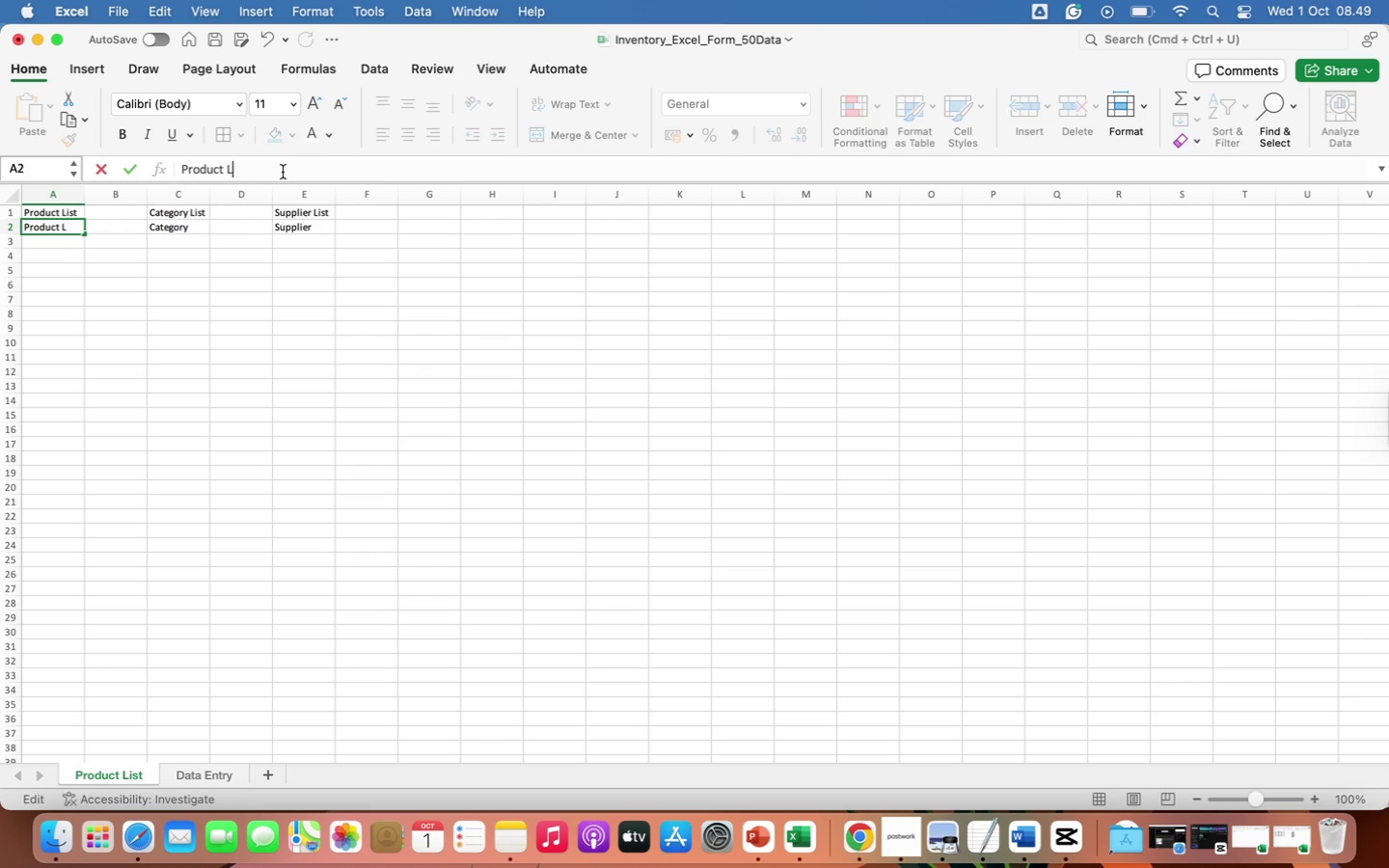 
key(Backspace)
 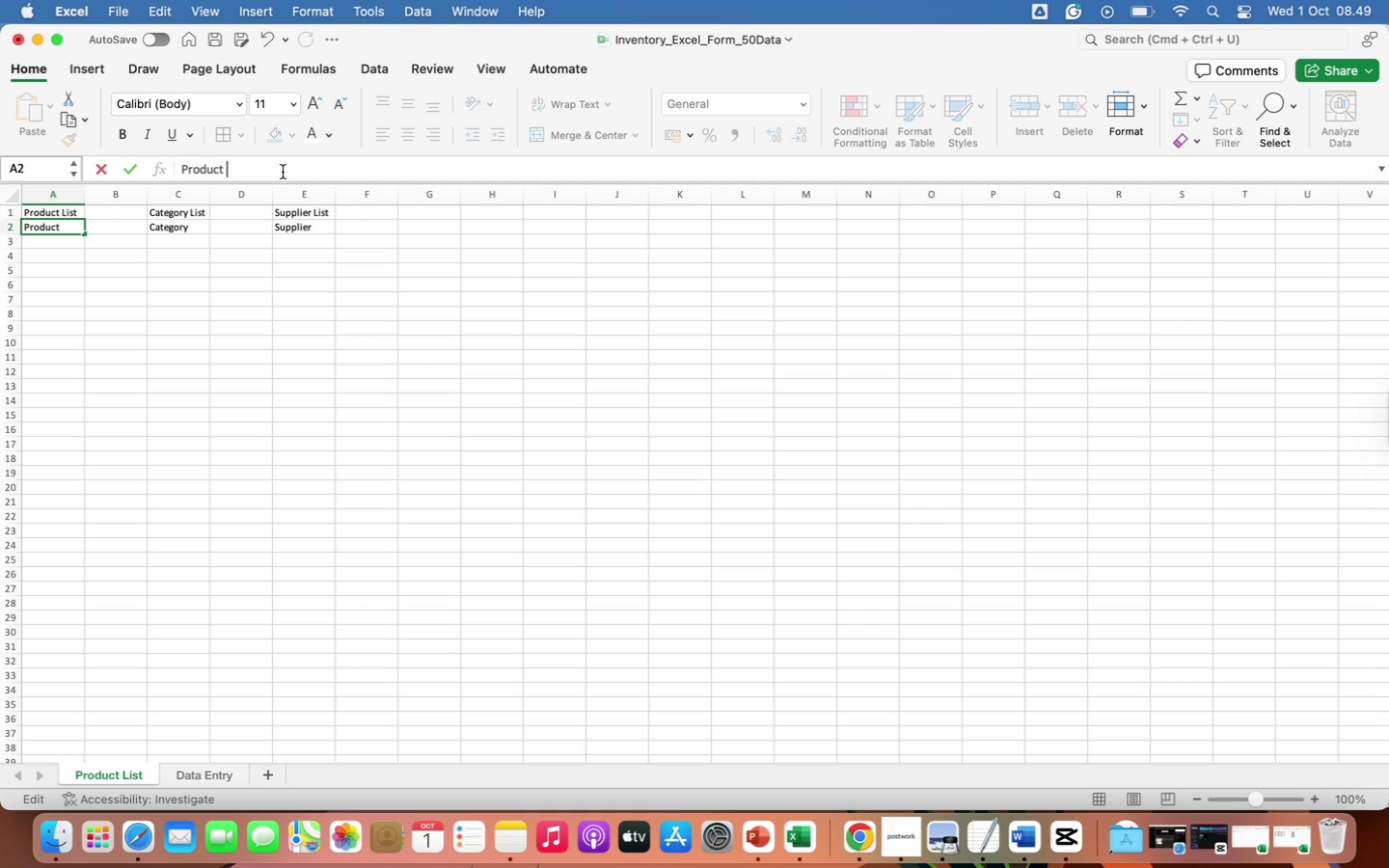 
key(Backspace)
 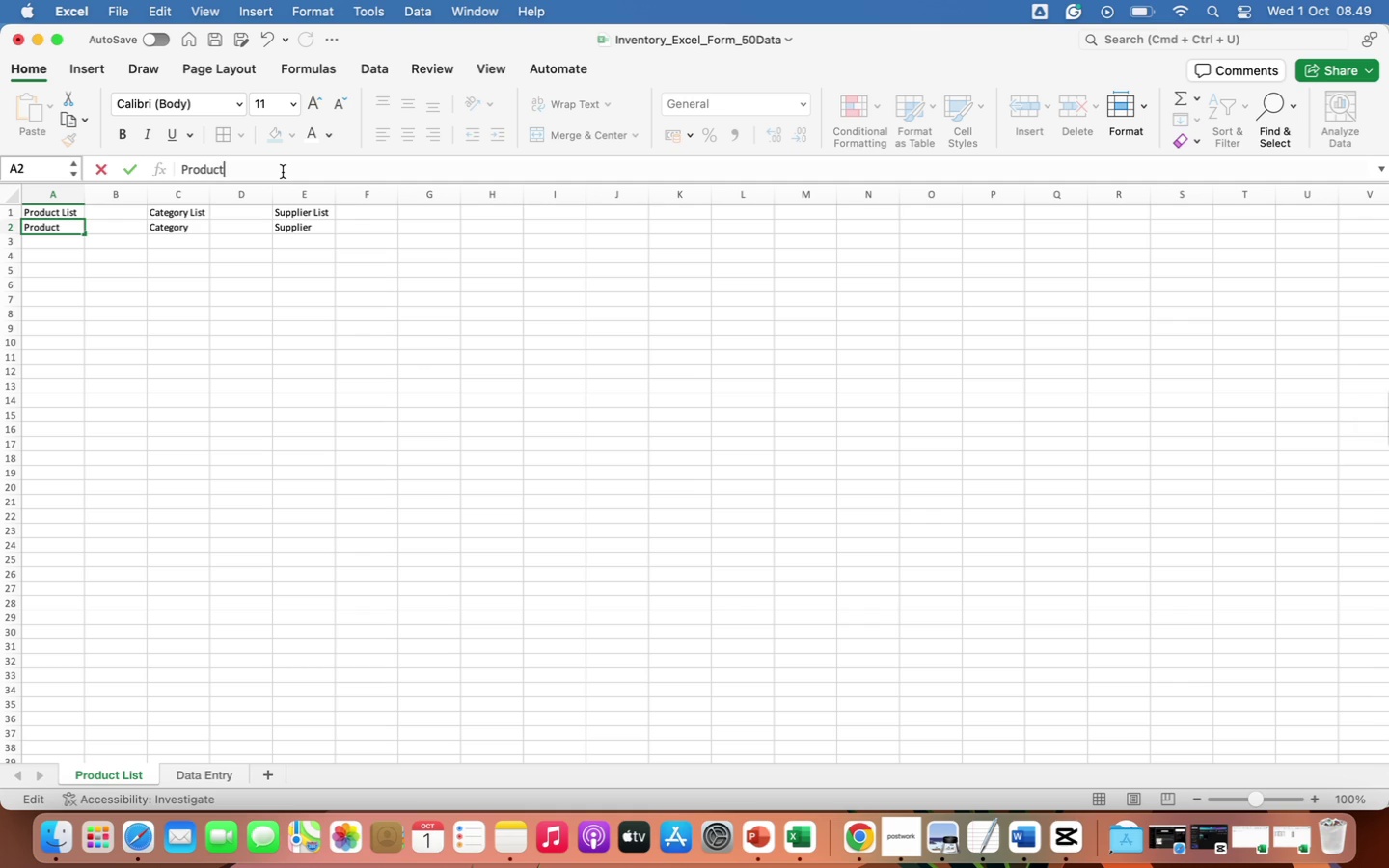 
key(Enter)